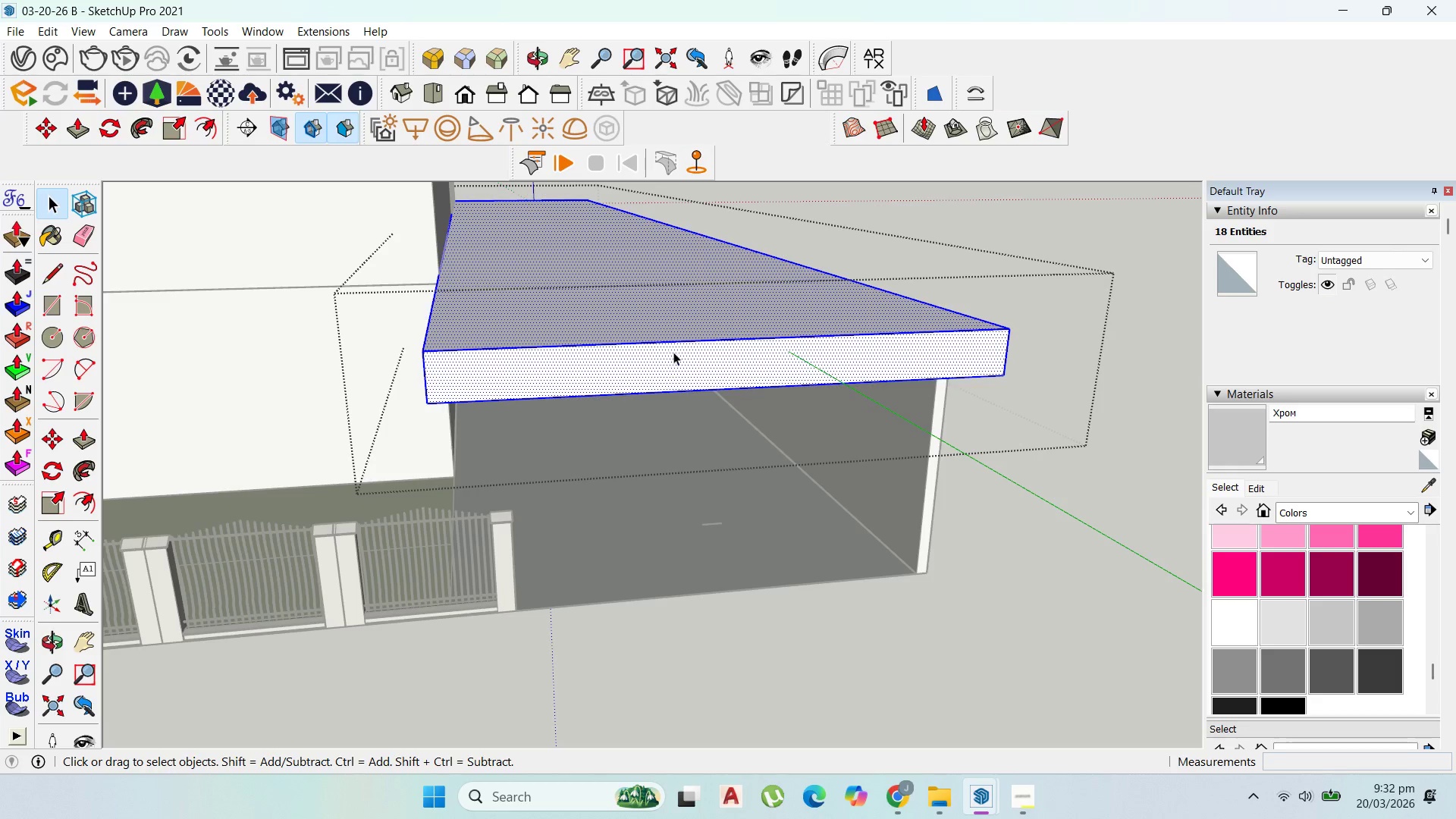 
key(P)
 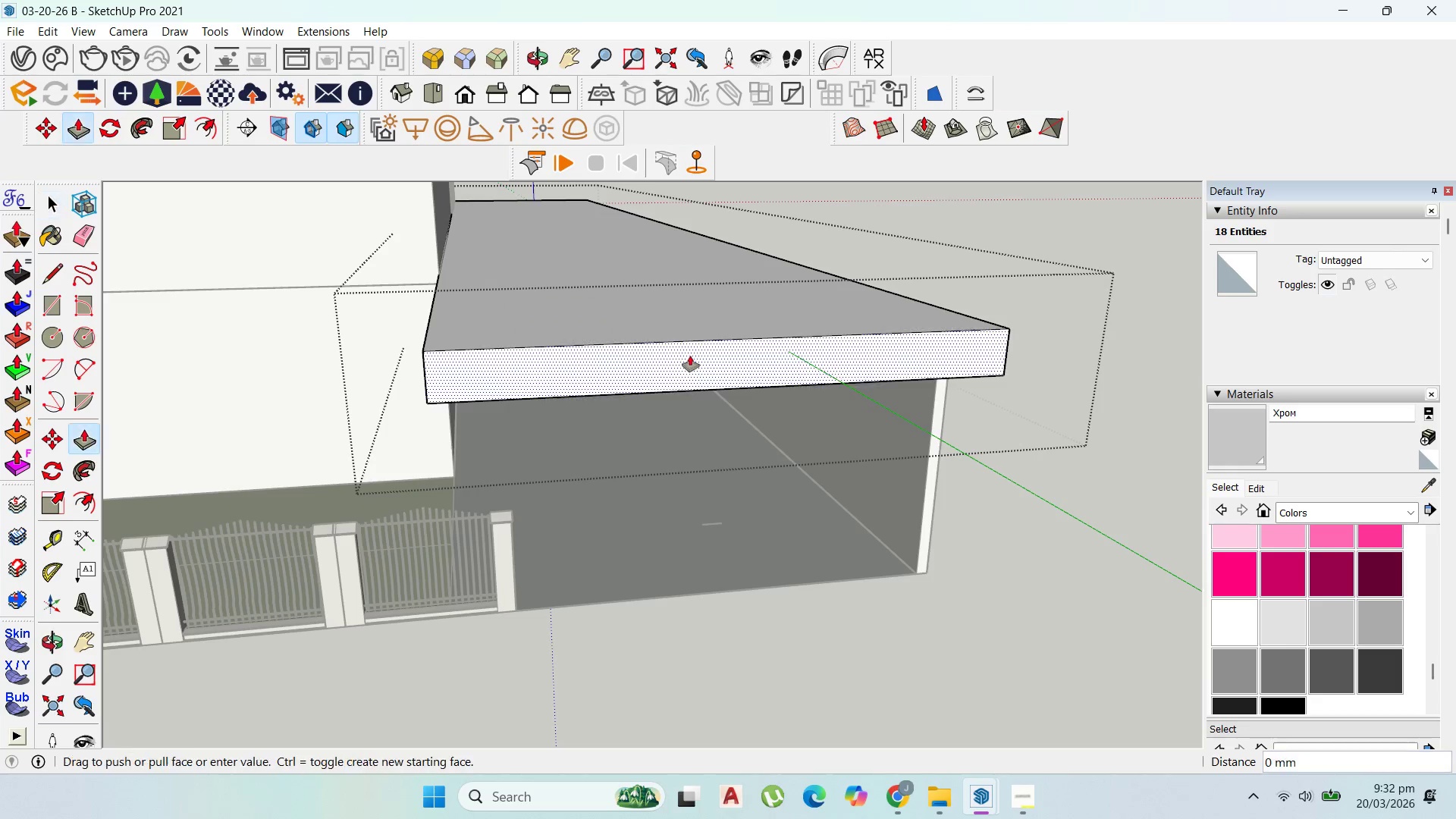 
left_click_drag(start_coordinate=[689, 356], to_coordinate=[698, 259])
 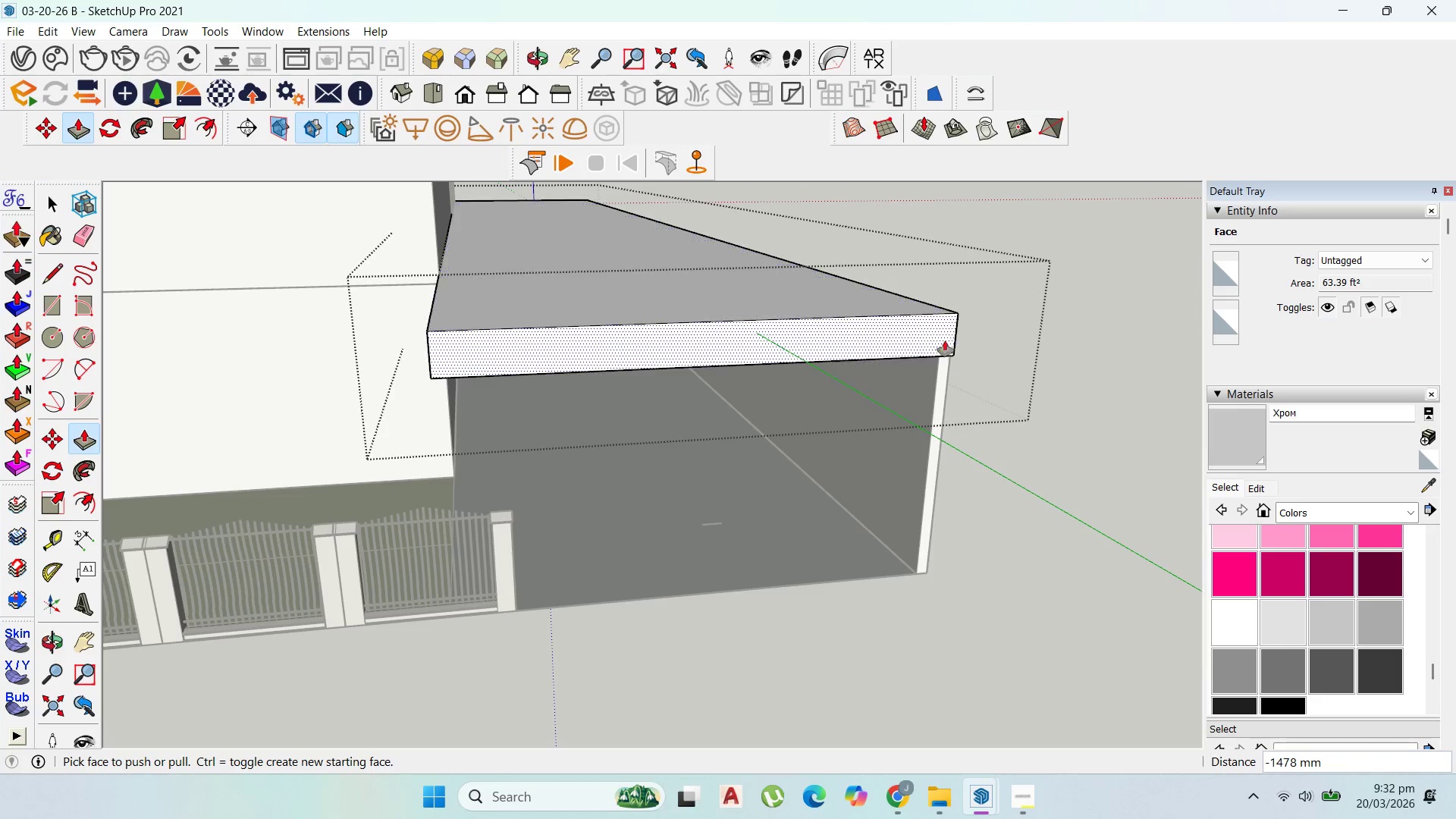 
scroll: coordinate [965, 369], scroll_direction: up, amount: 5.0
 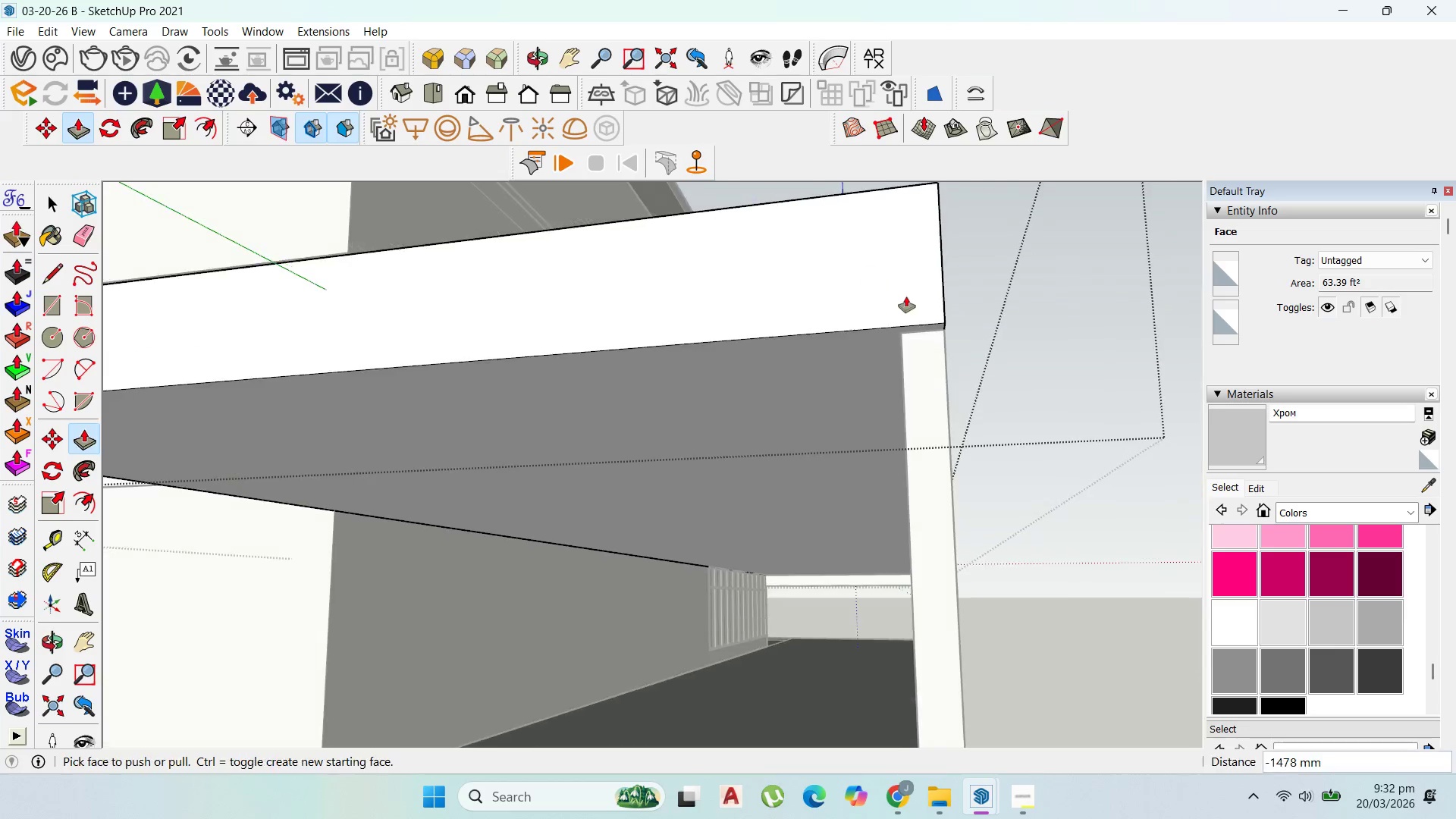 
left_click_drag(start_coordinate=[907, 292], to_coordinate=[934, 394])
 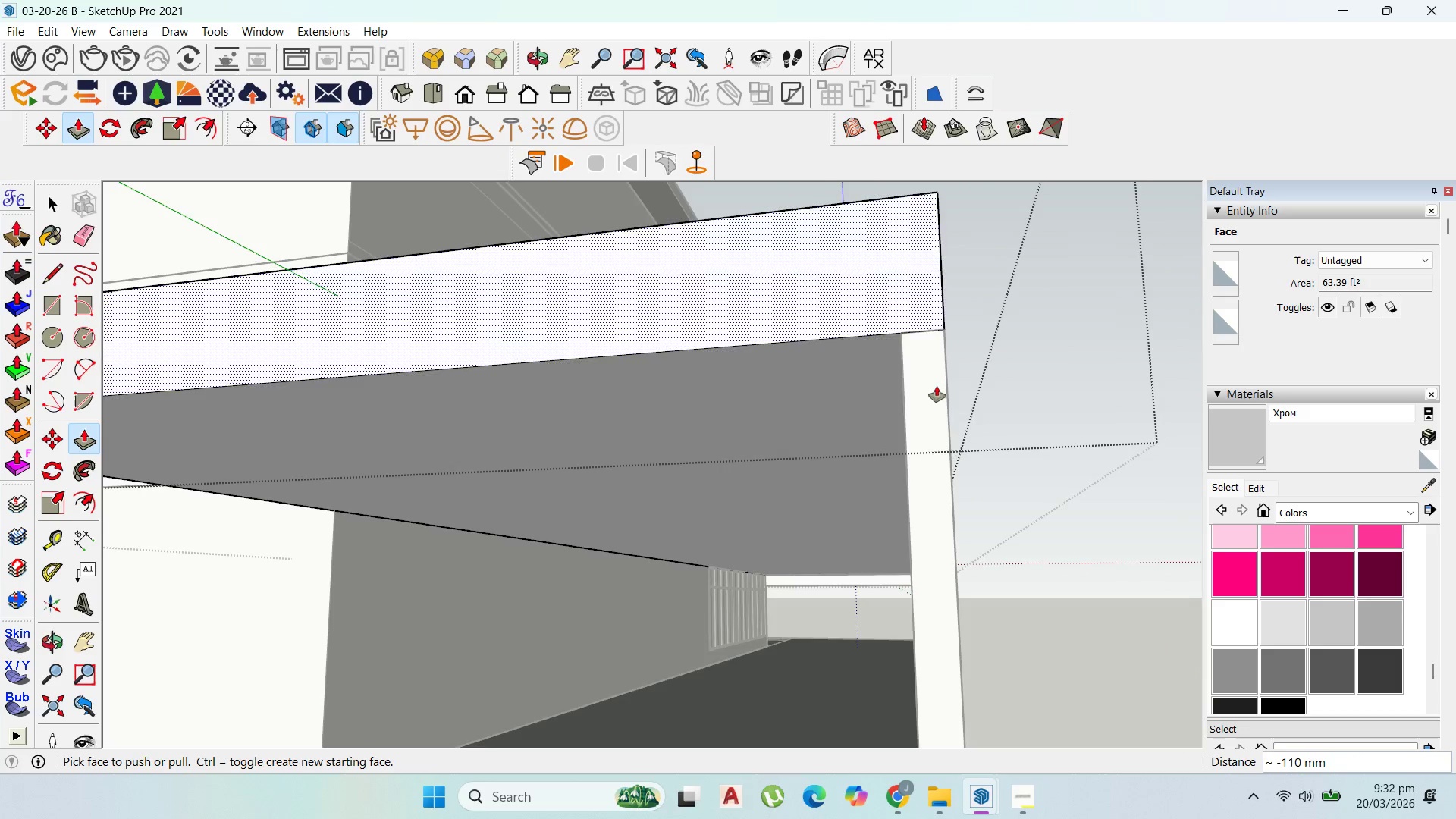 
scroll: coordinate [866, 413], scroll_direction: down, amount: 10.0
 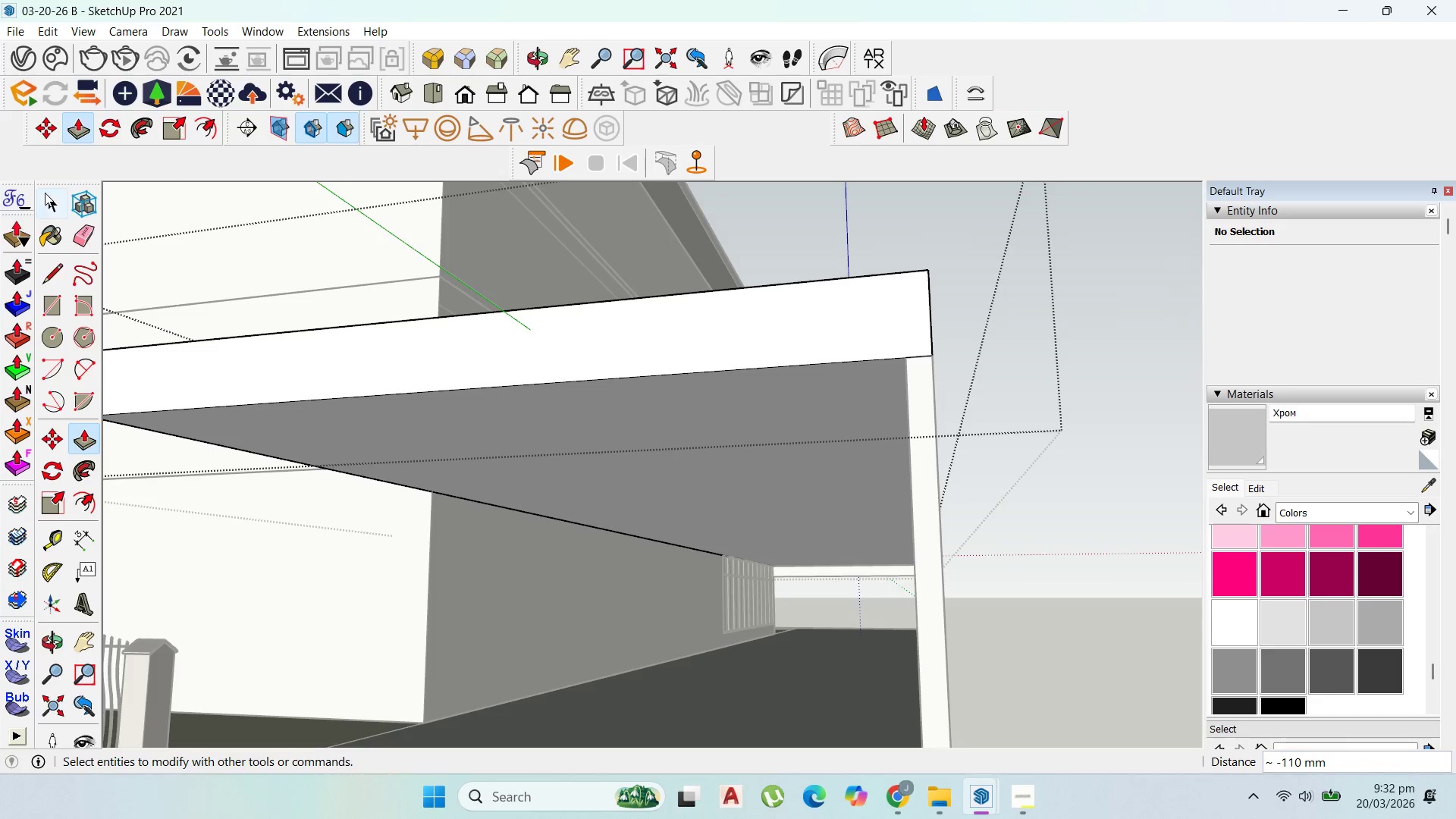 
key(Escape)
 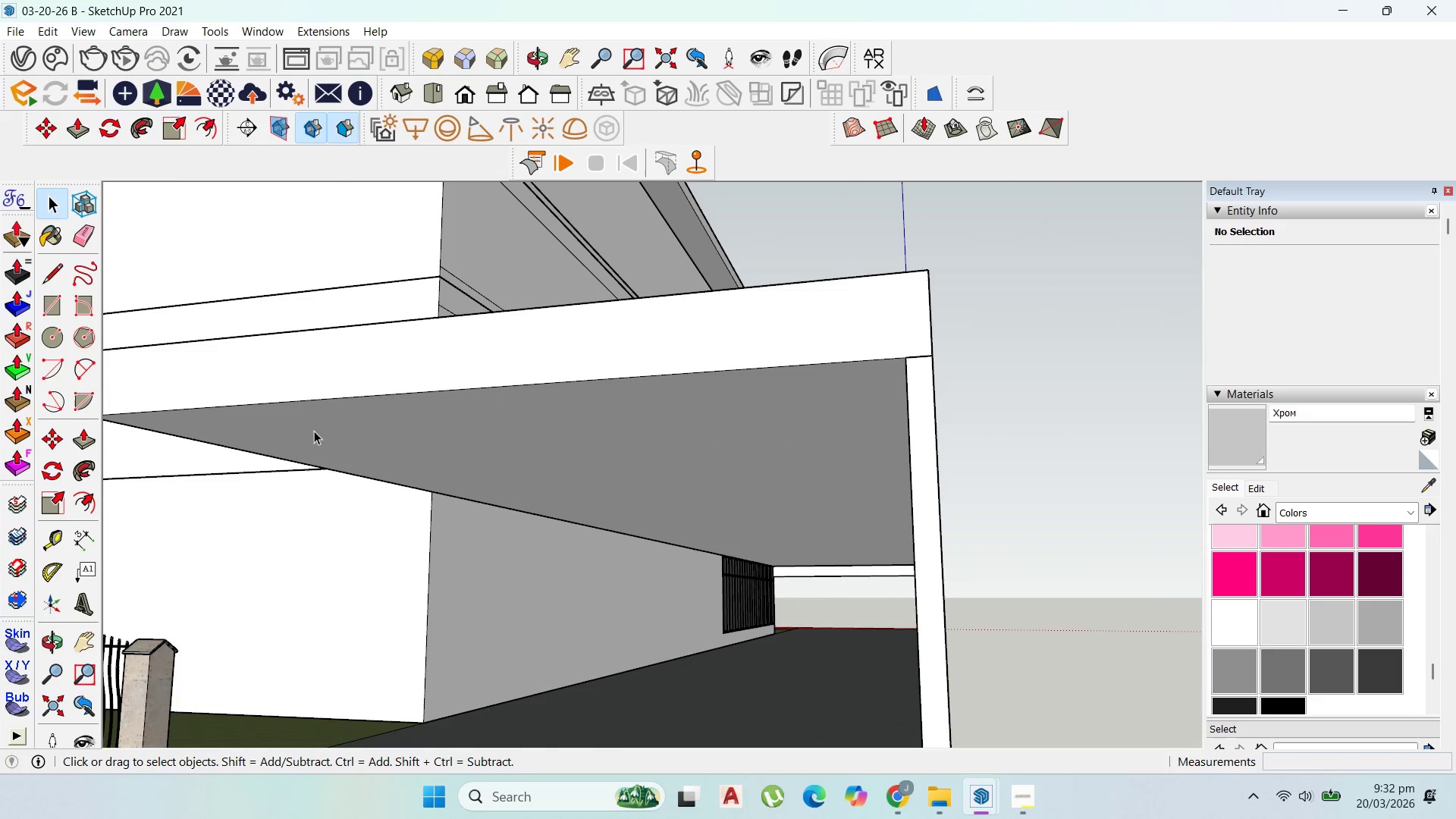 
key(Escape)
 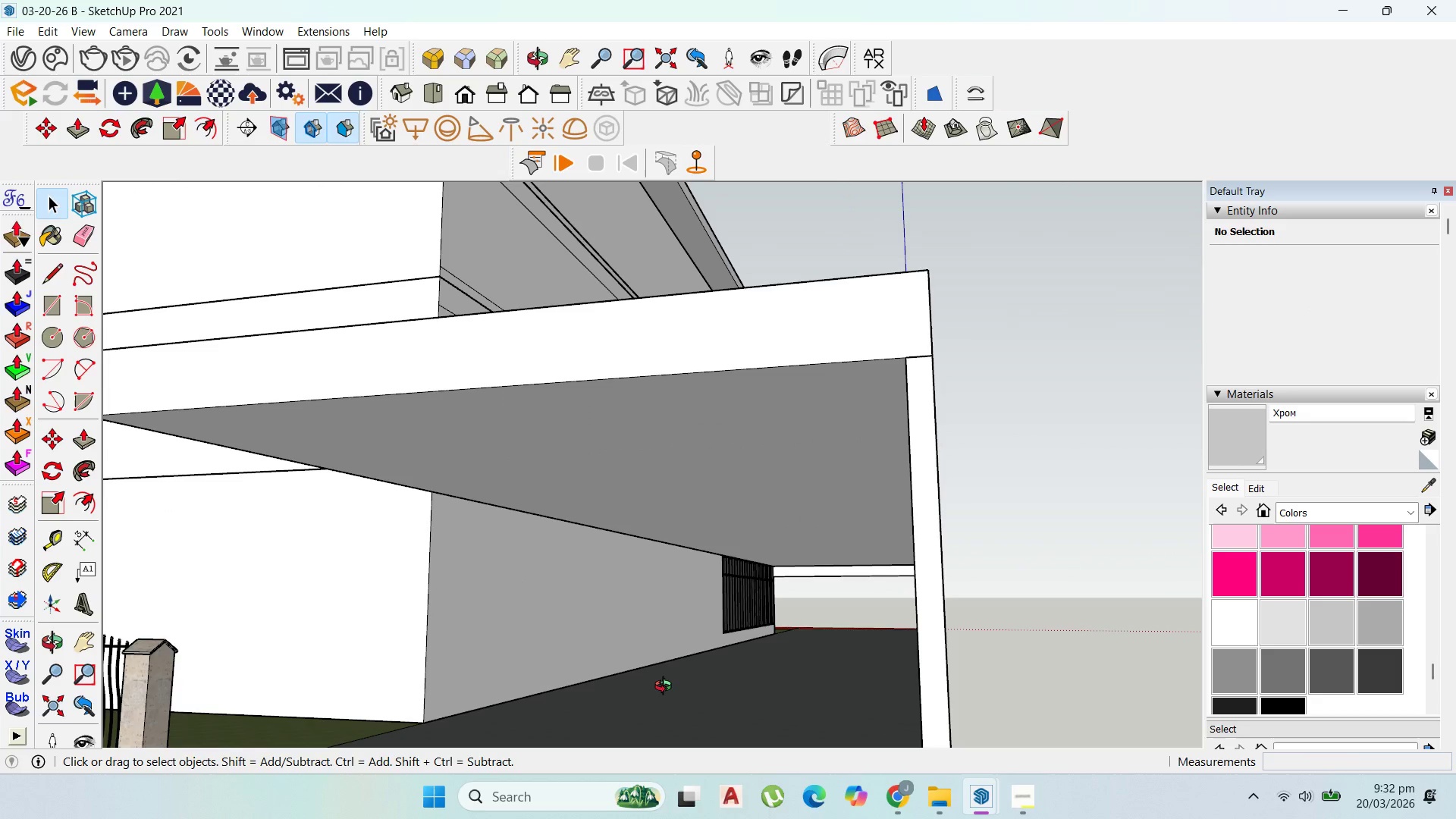 
wait(9.66)
 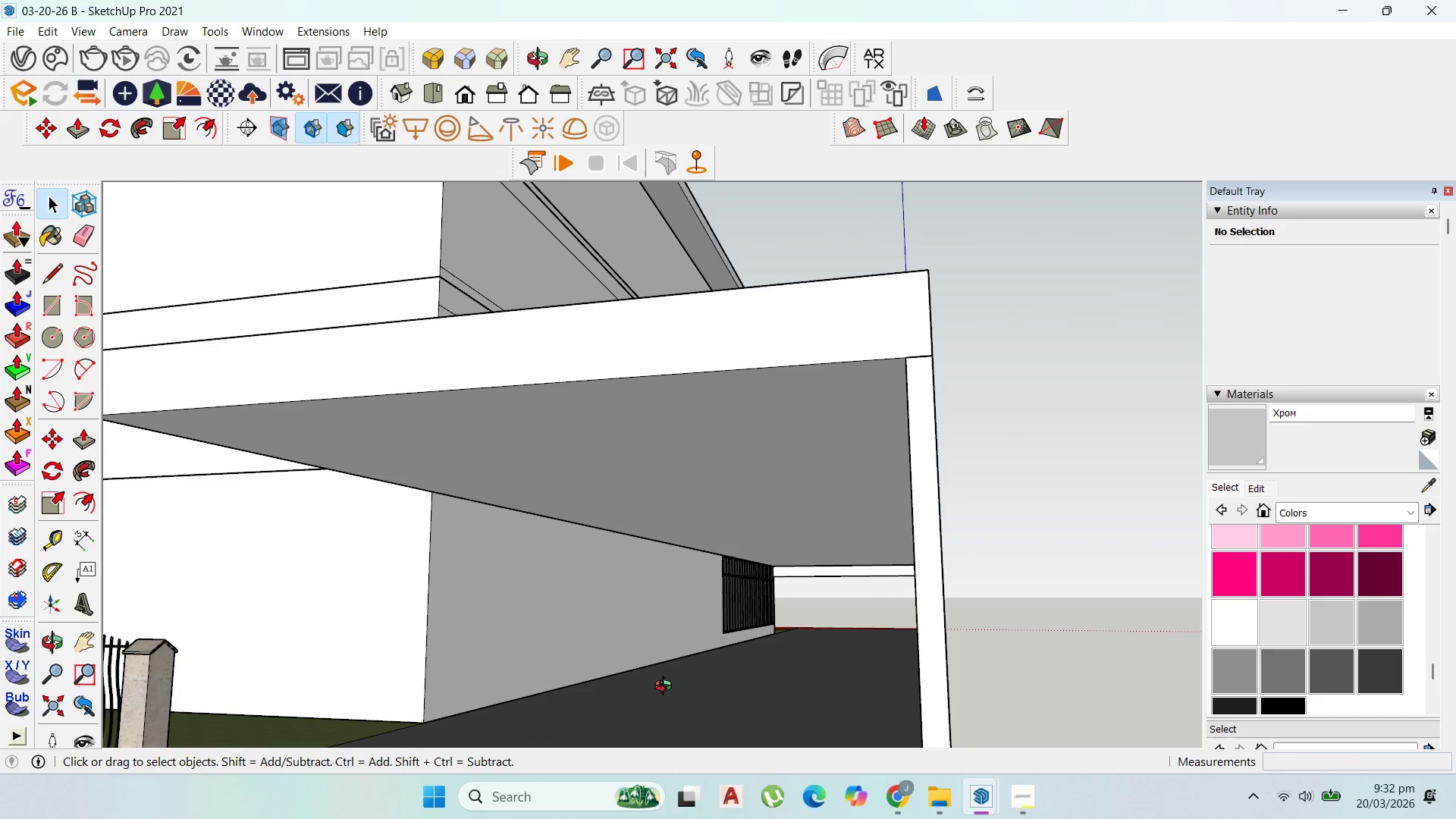 
scroll: coordinate [648, 519], scroll_direction: down, amount: 4.0
 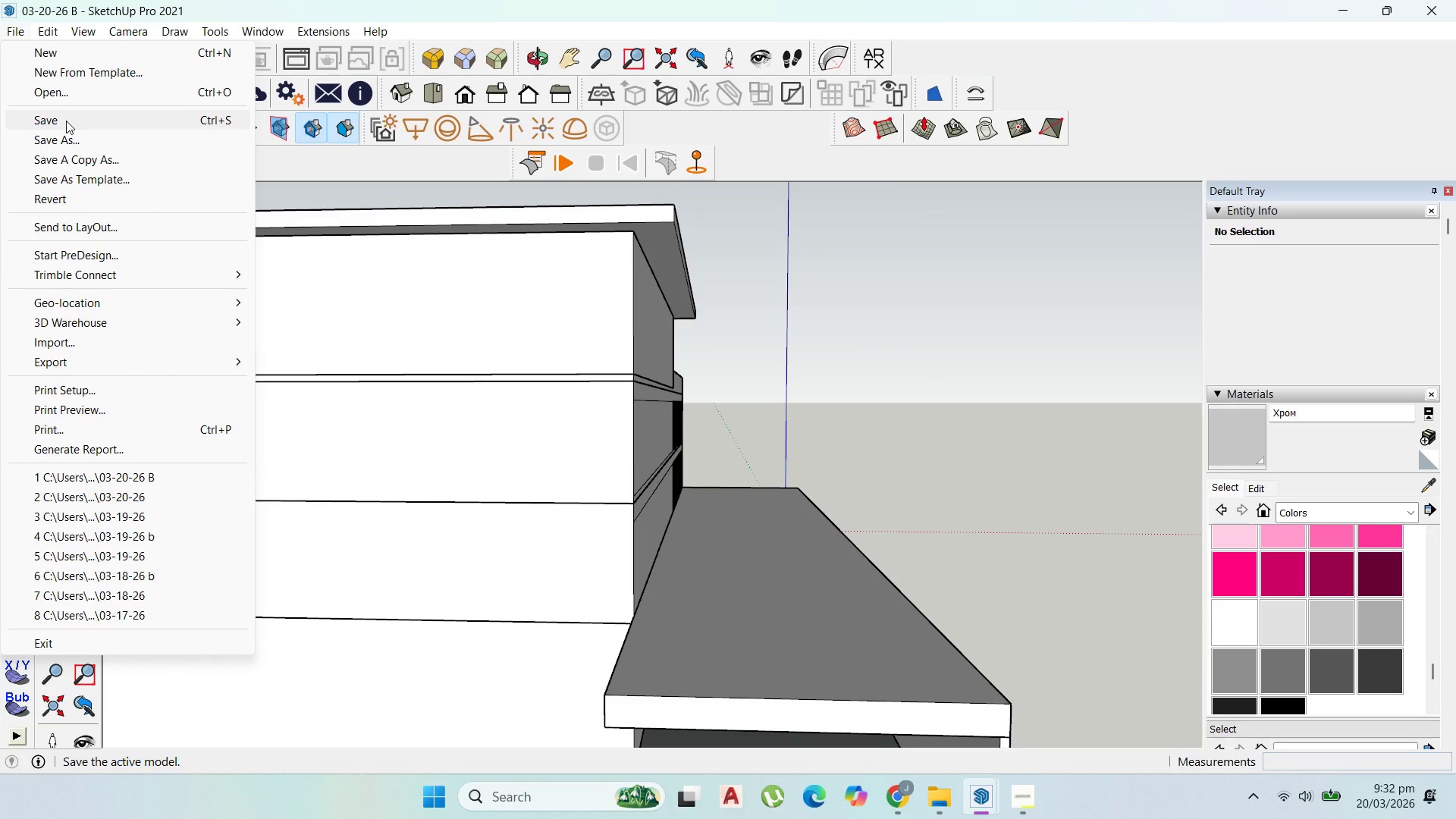 
left_click([66, 121])
 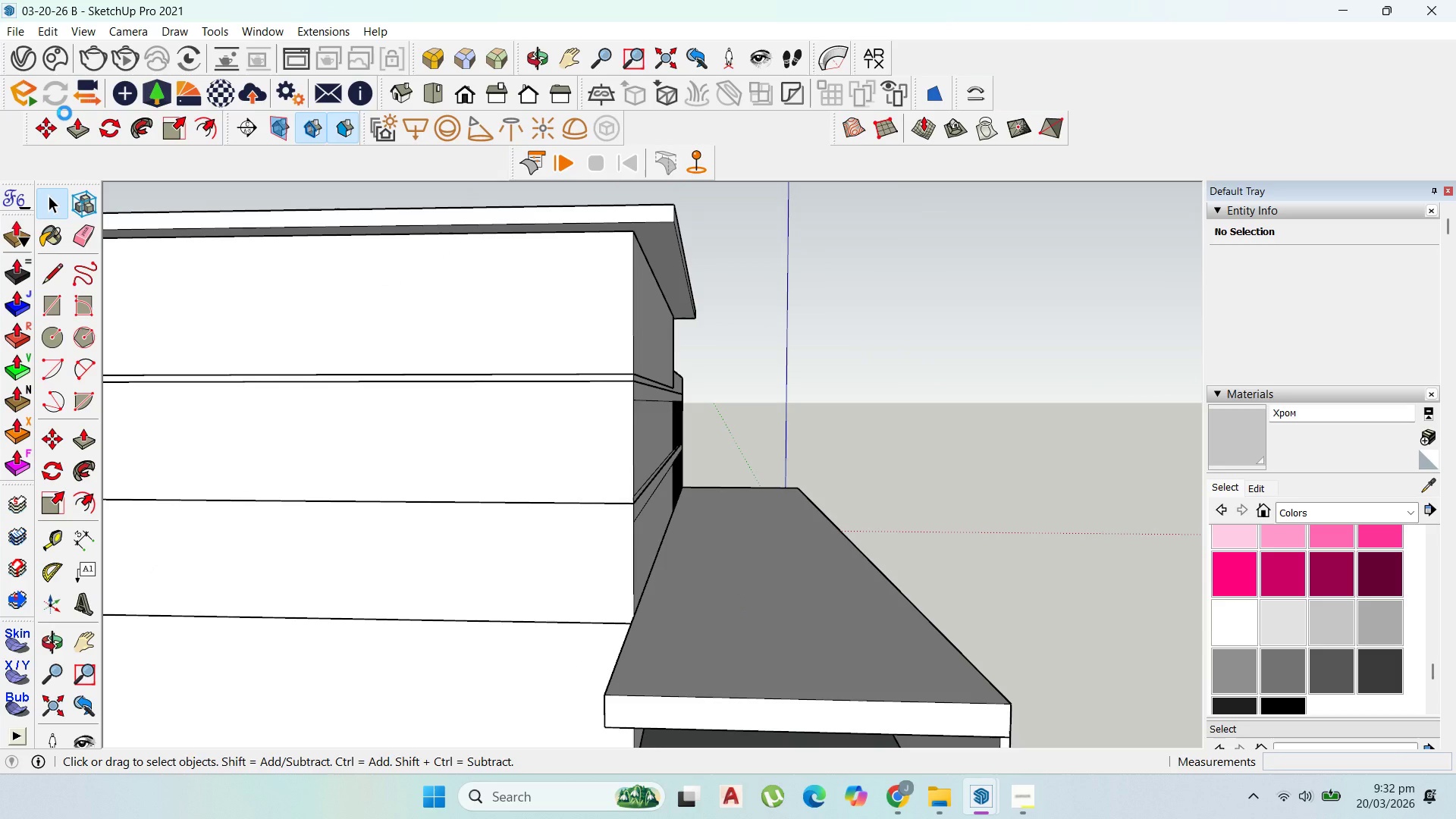 
wait(8.83)
 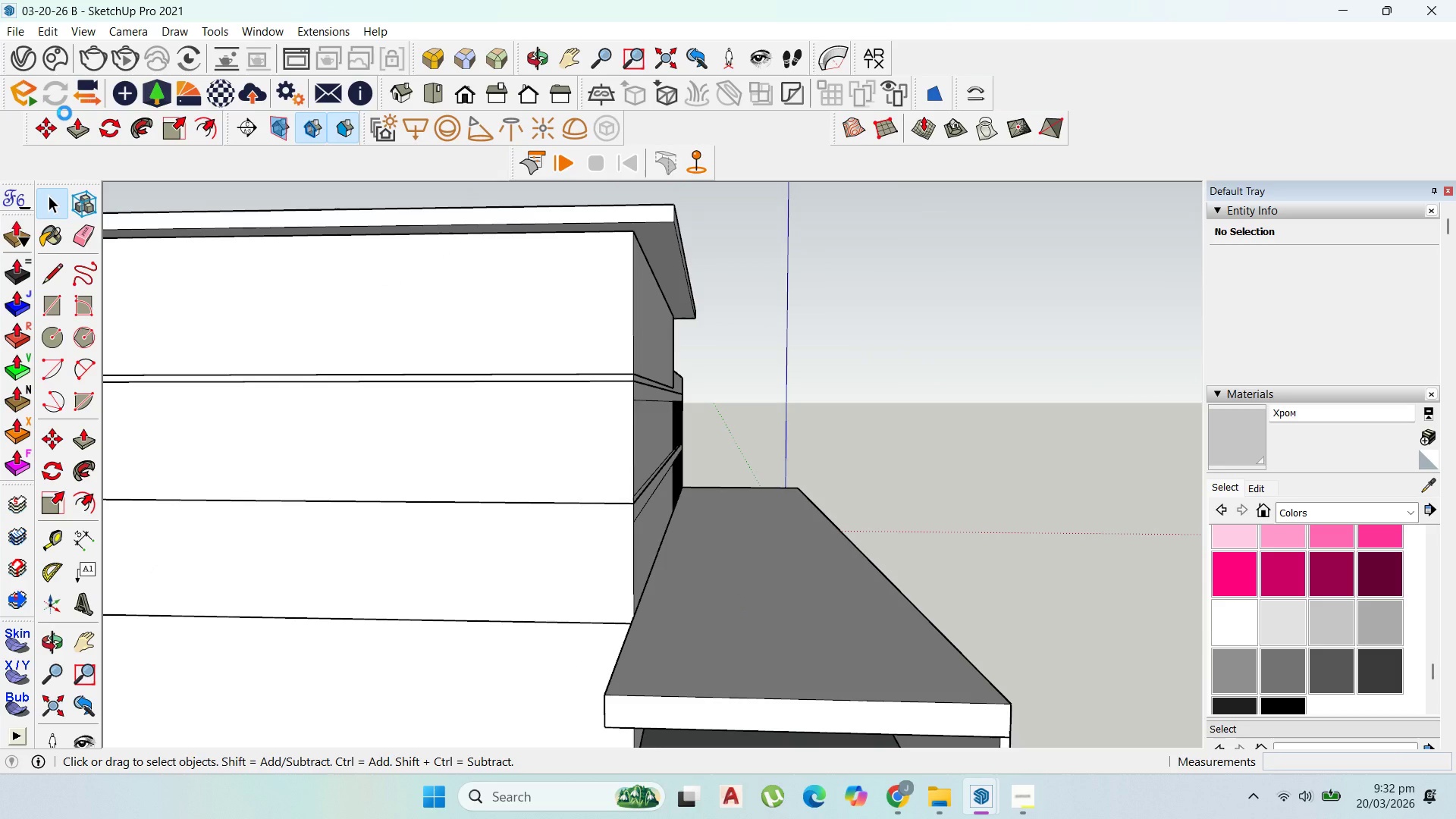 
scroll: coordinate [77, 158], scroll_direction: down, amount: 7.0
 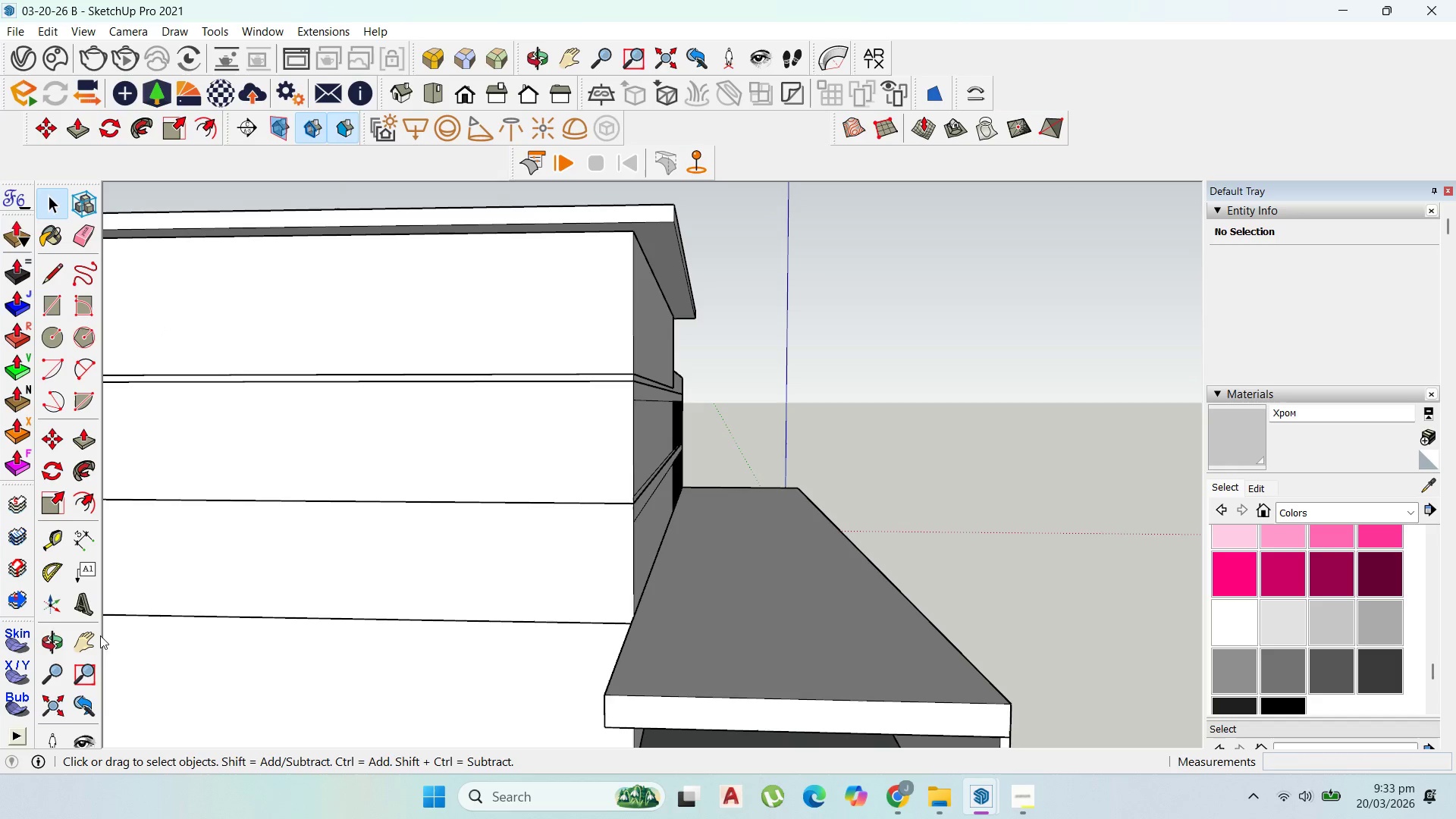 
wait(21.89)
 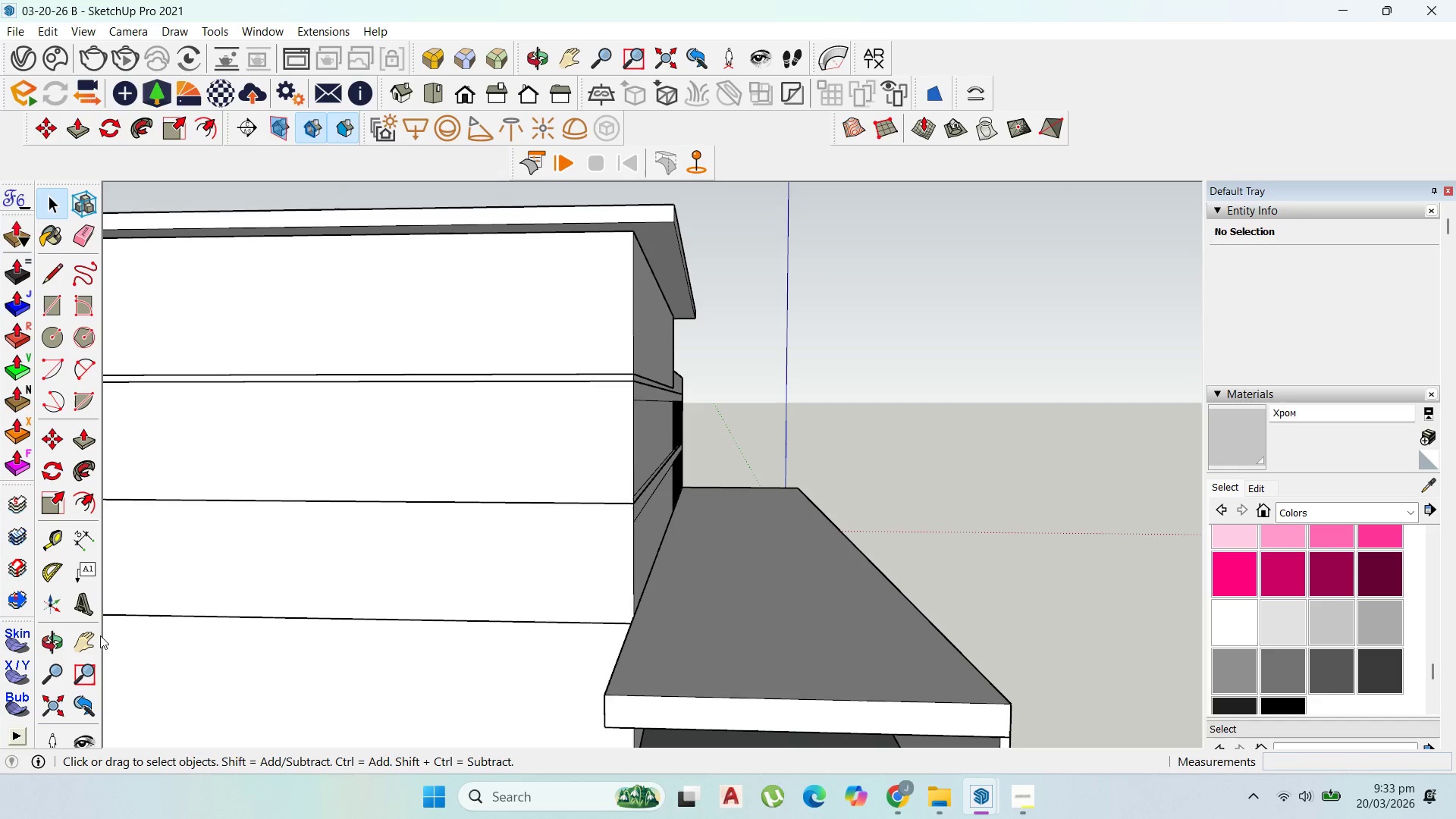 
scroll: coordinate [210, 529], scroll_direction: down, amount: 1.0
 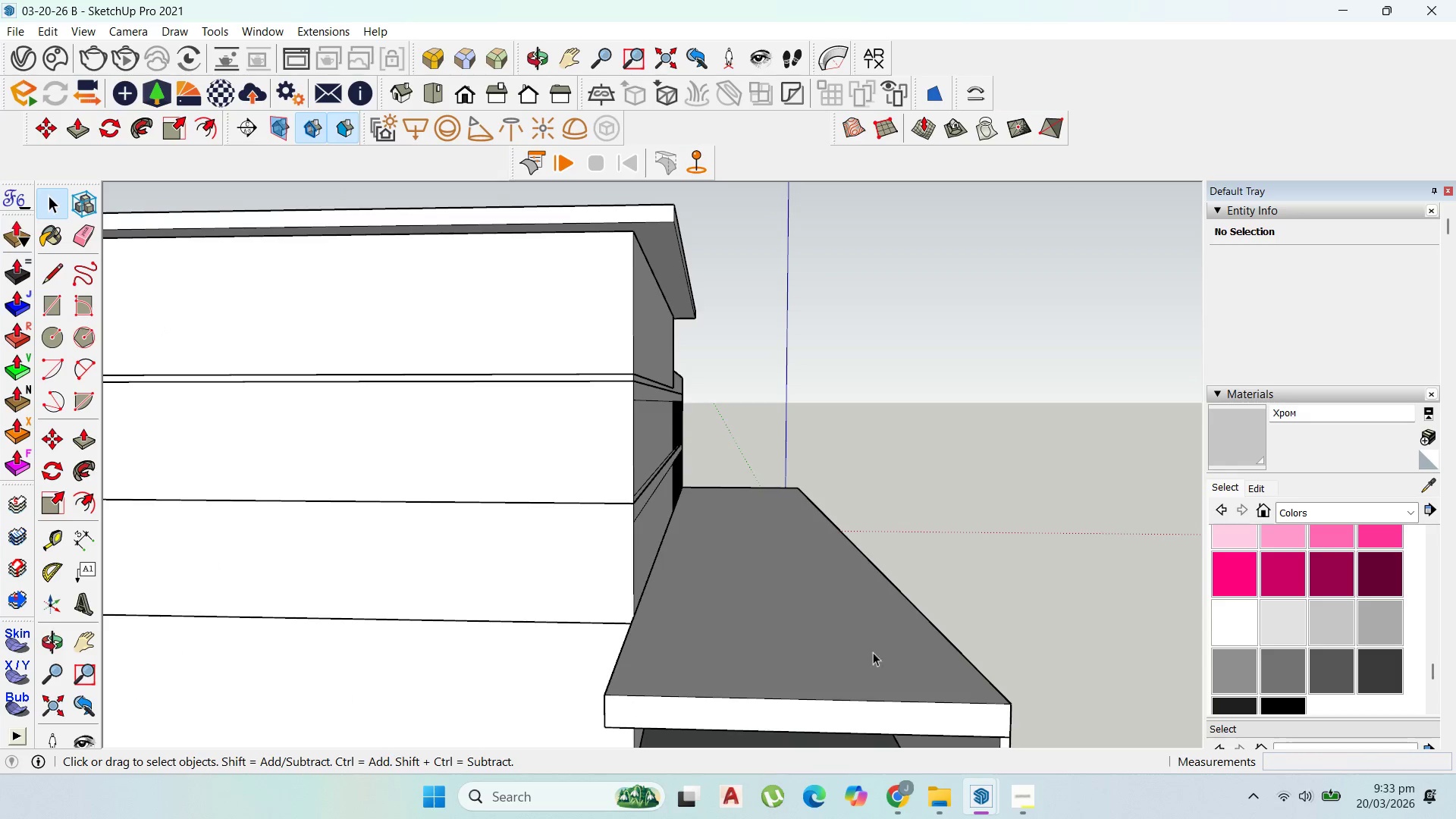 
left_click([692, 622])
 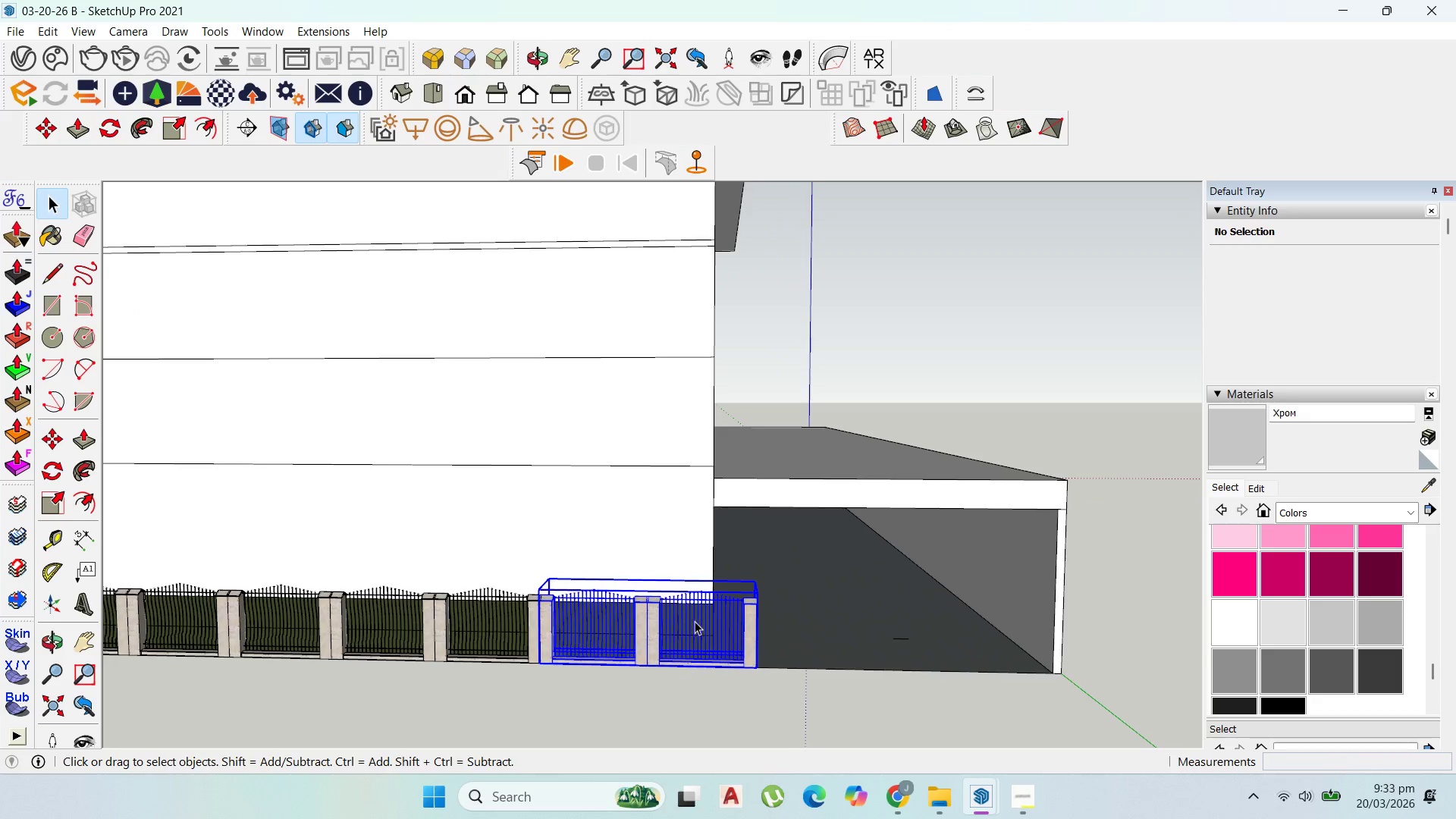 
scroll: coordinate [708, 622], scroll_direction: up, amount: 8.0
 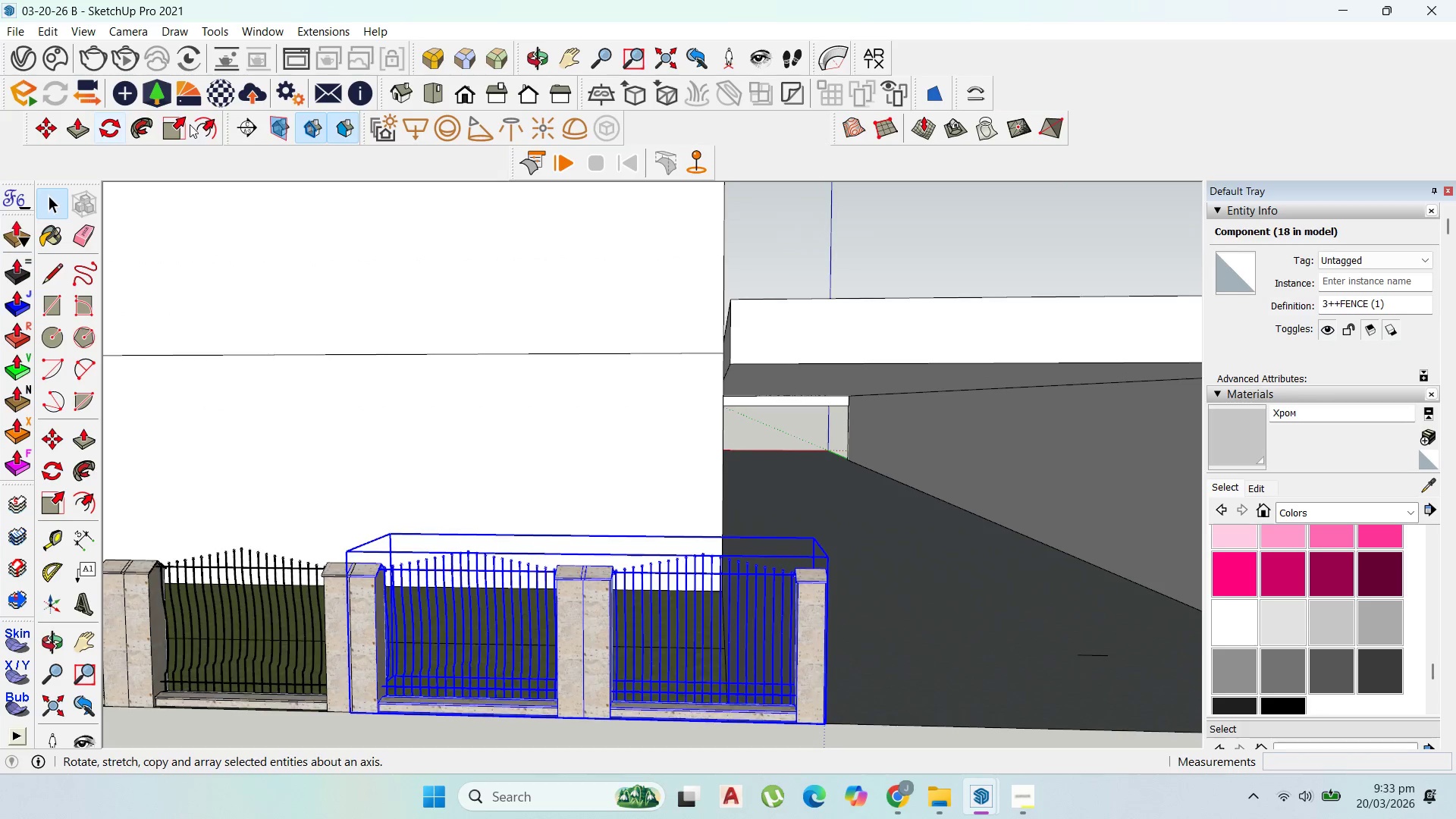 
left_click([177, 129])
 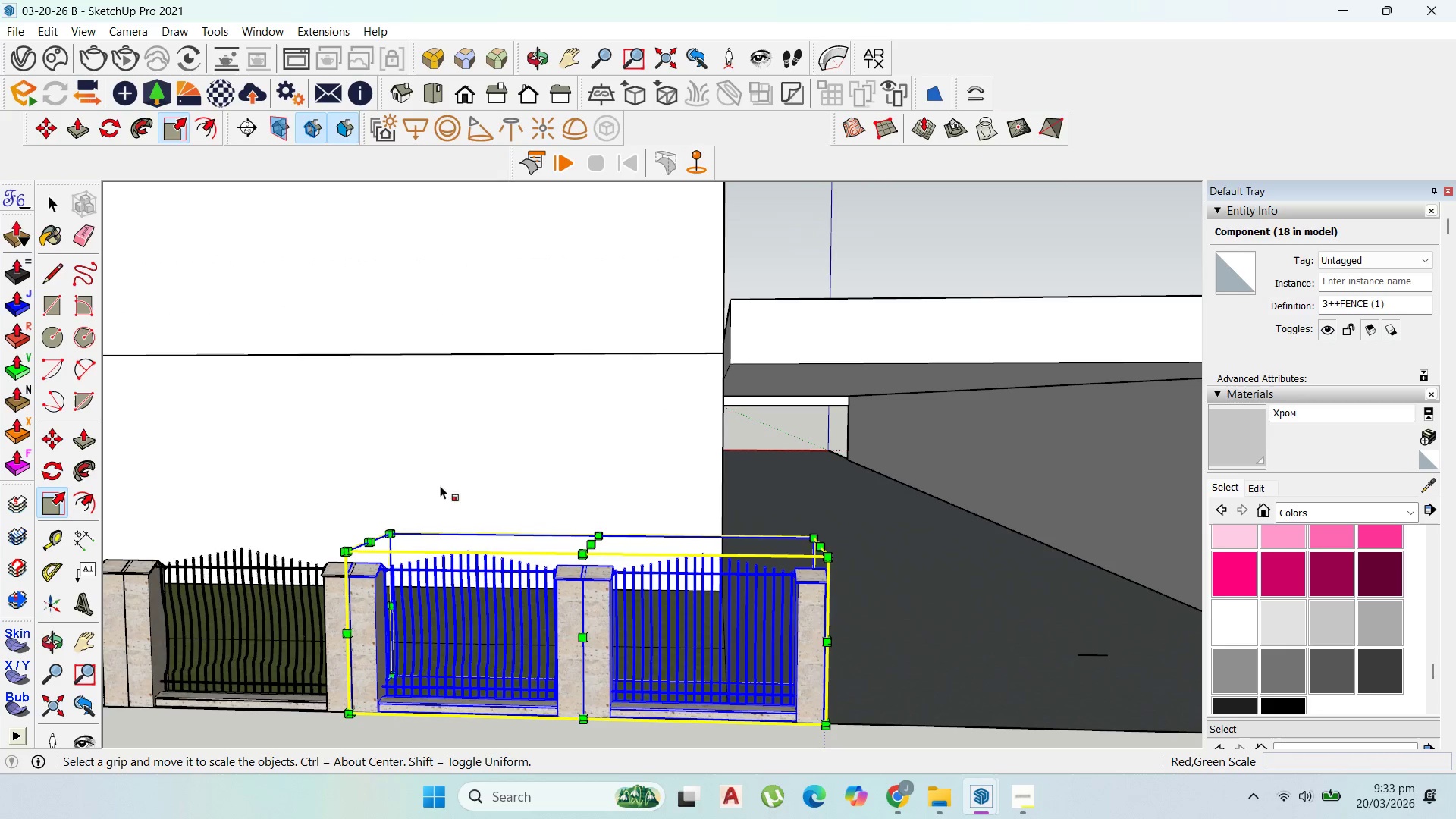 
wait(5.8)
 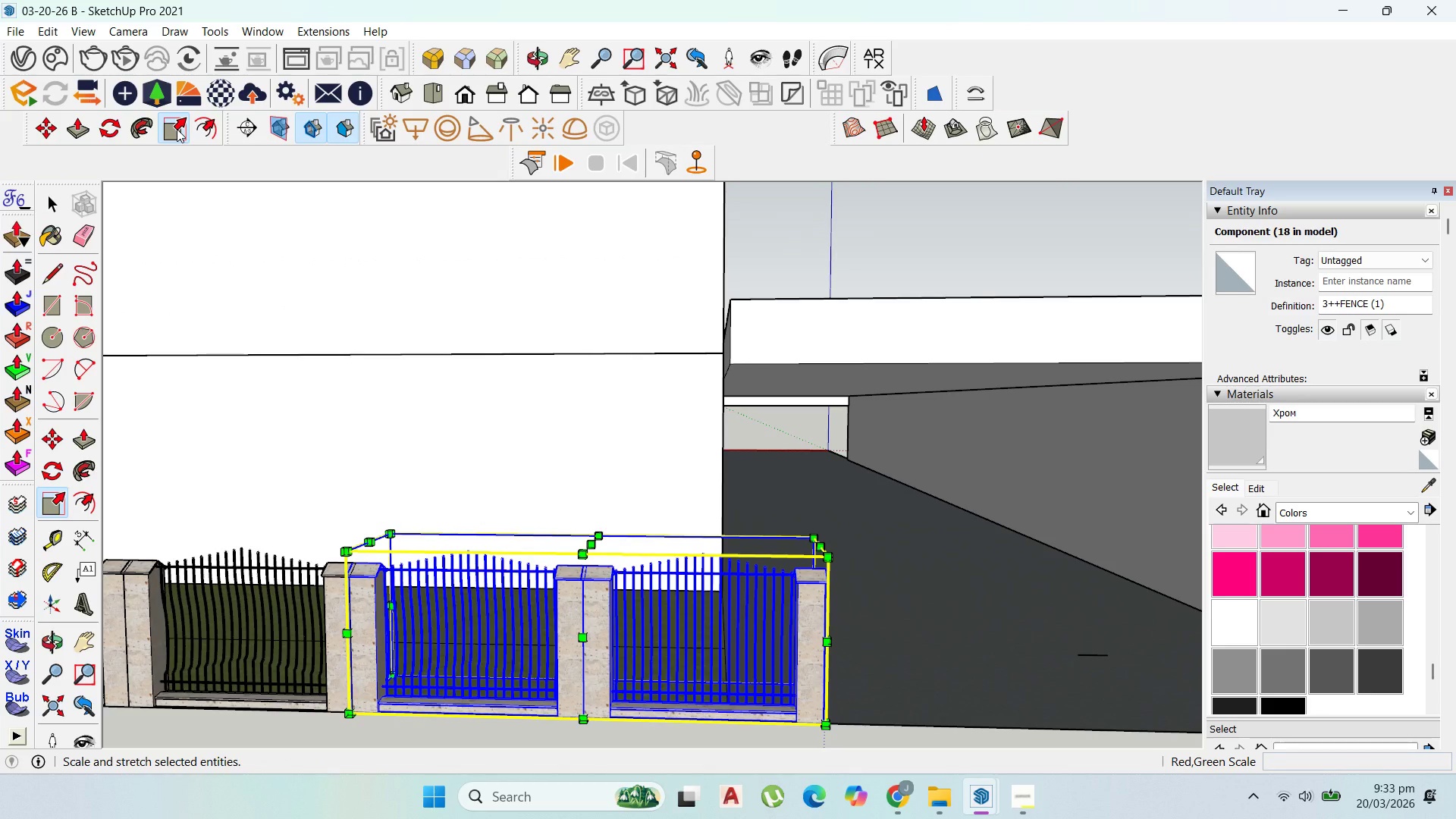 
left_click([1017, 791])